 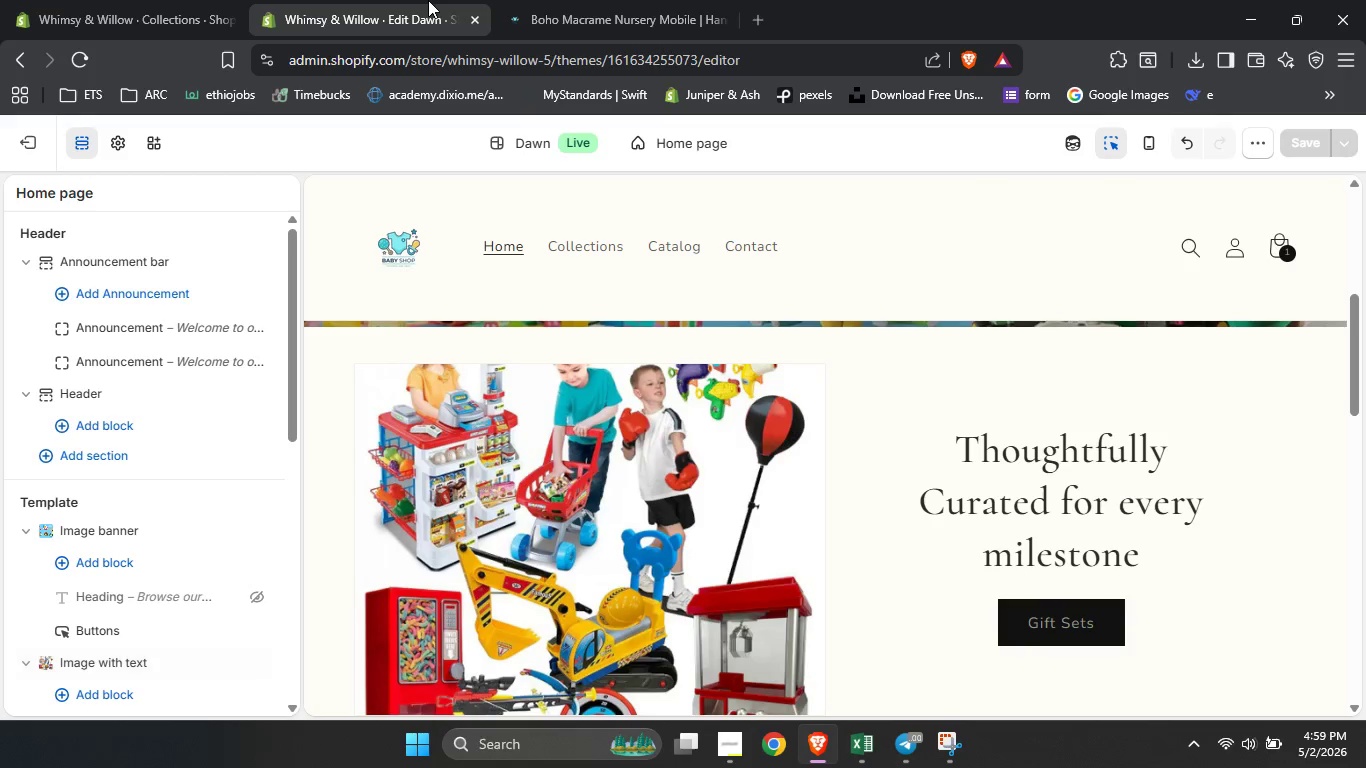 
left_click([16, 134])
 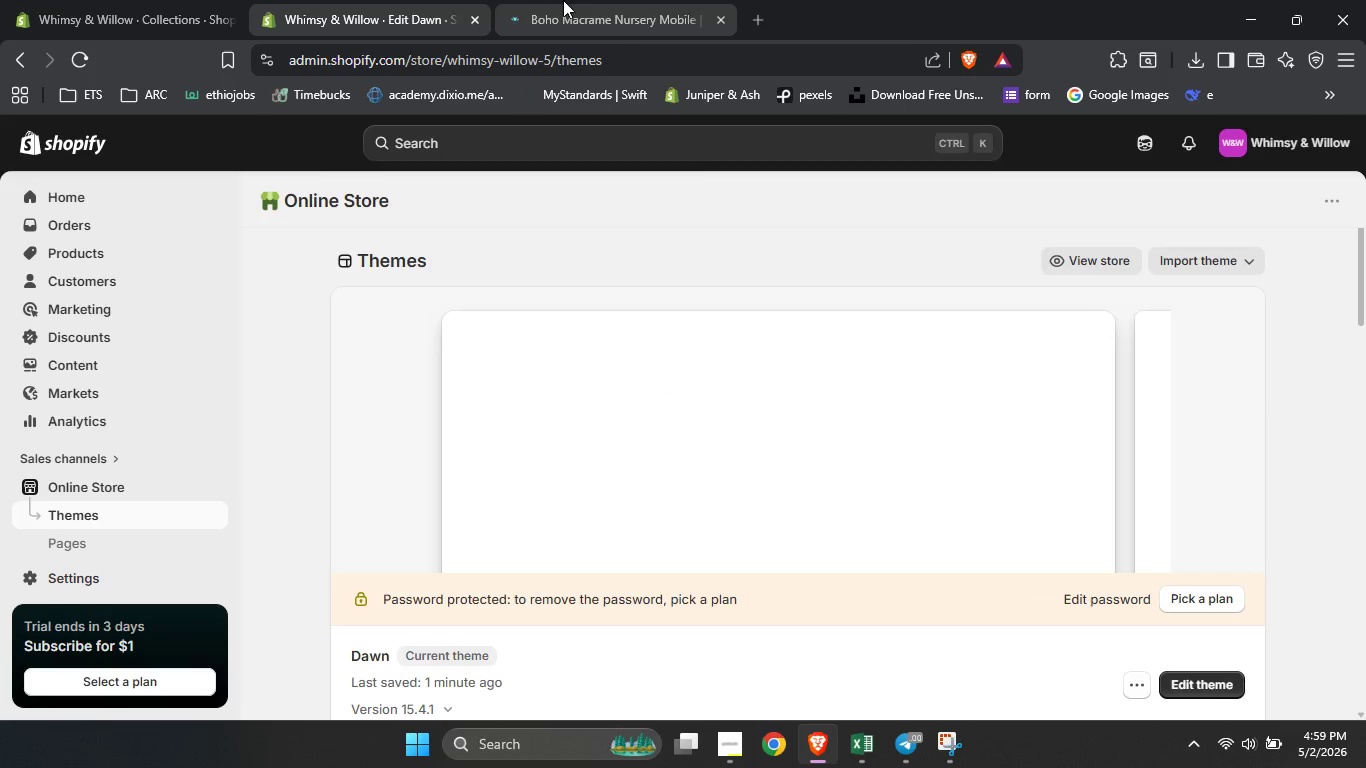 
left_click([564, 5])
 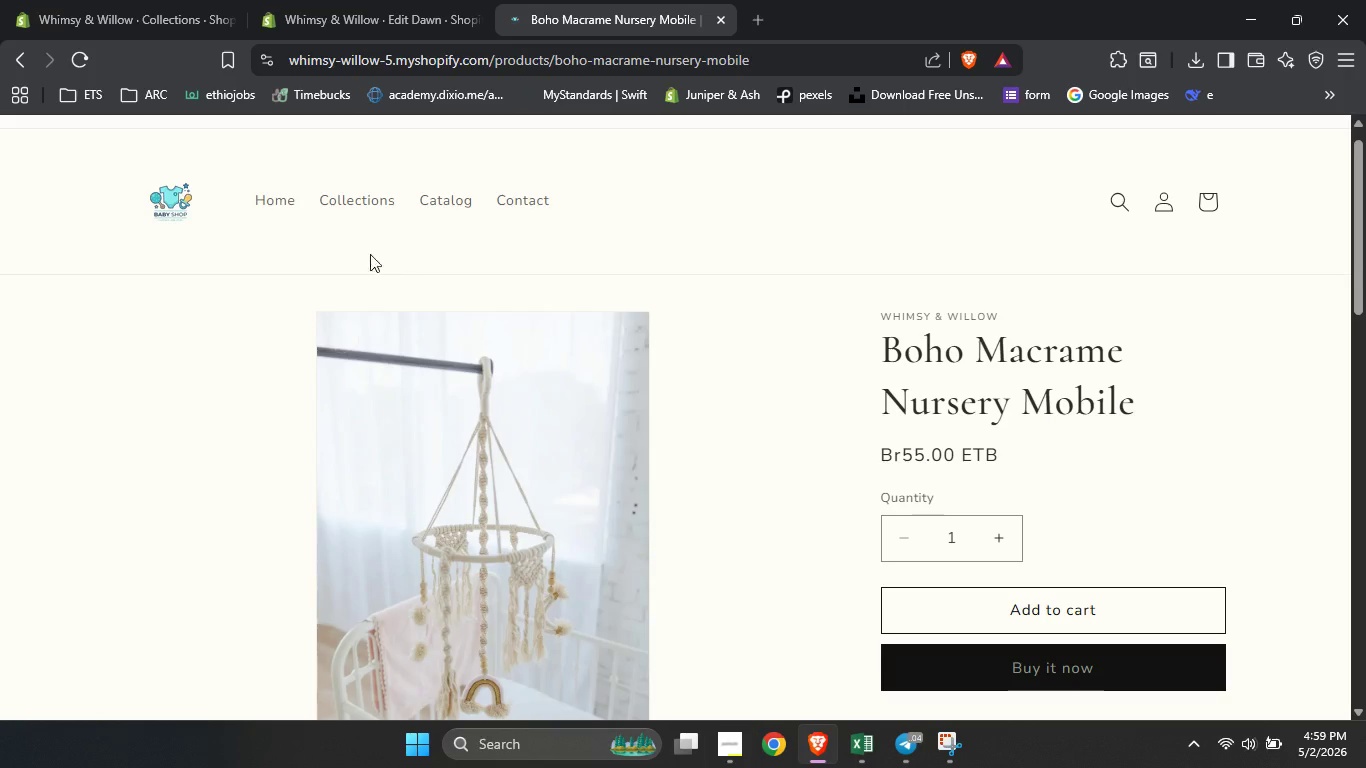 
left_click([261, 185])
 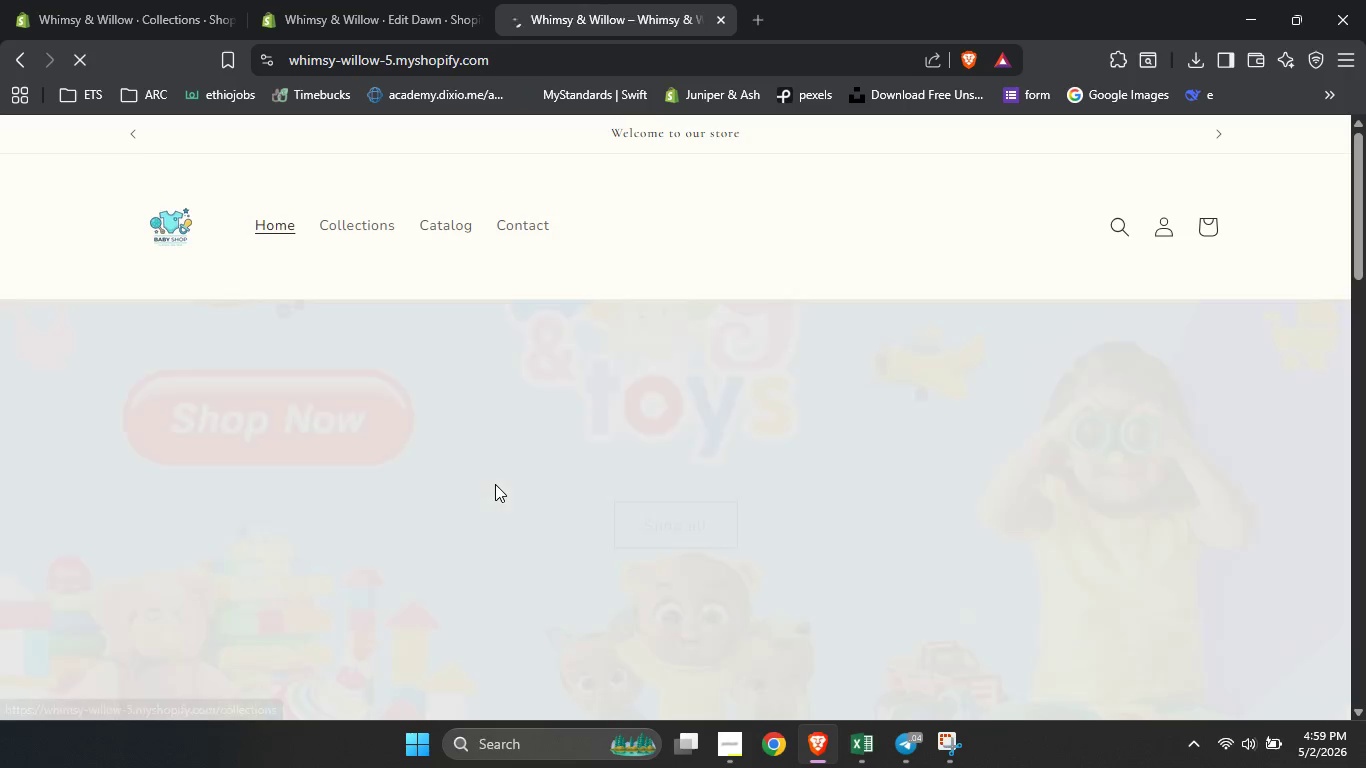 